 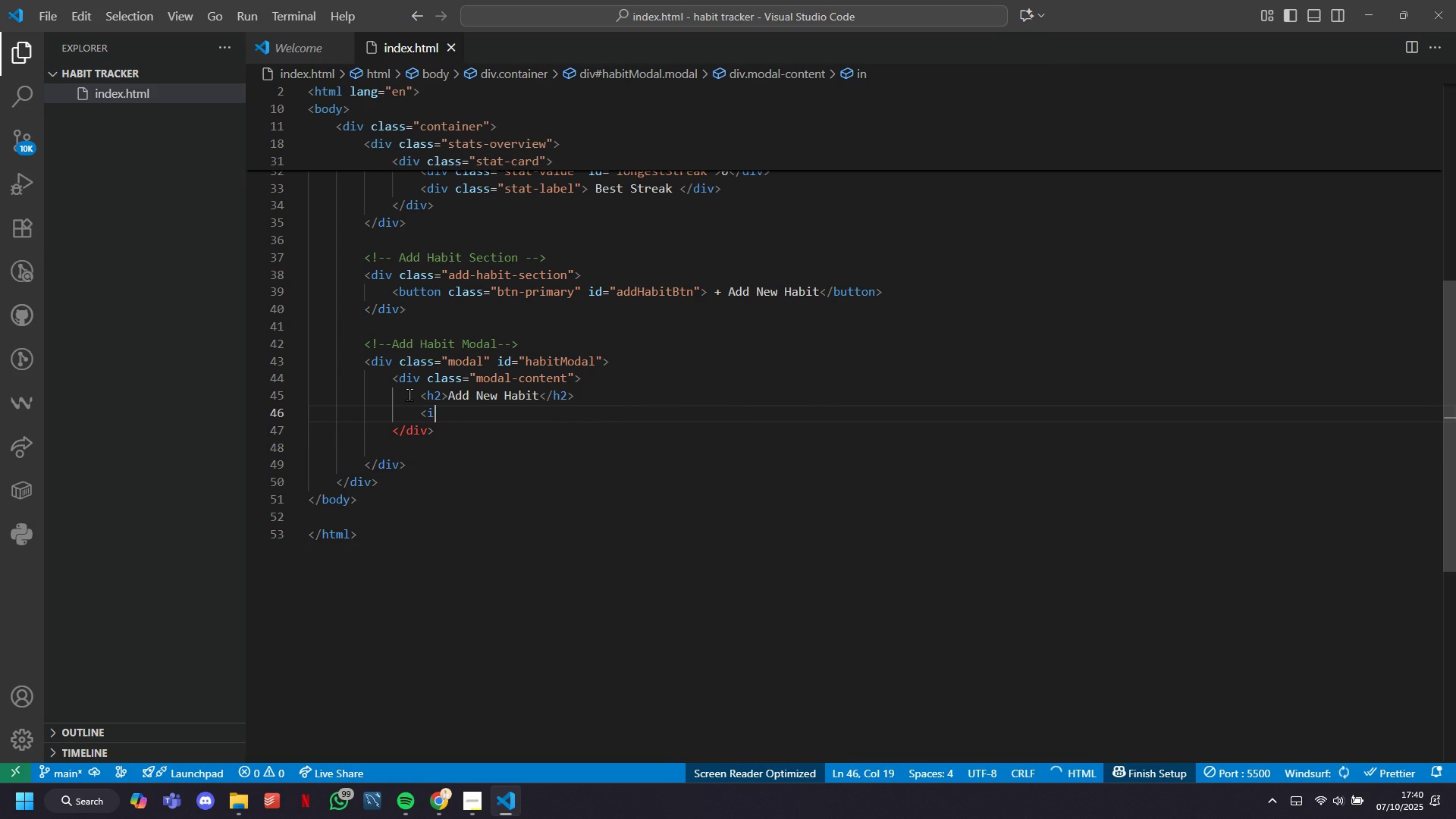 
key(Backspace)
 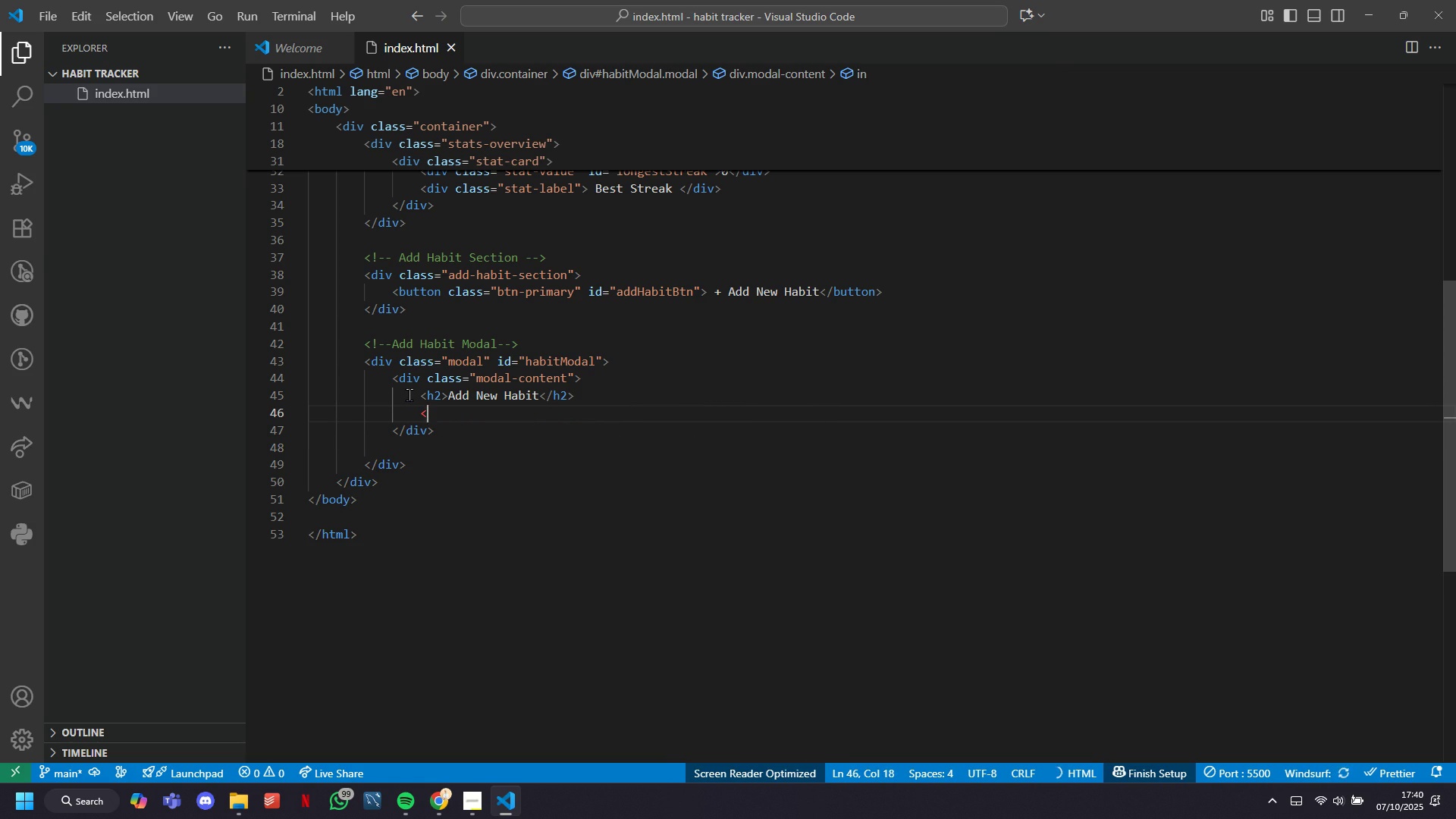 
key(Backspace)
 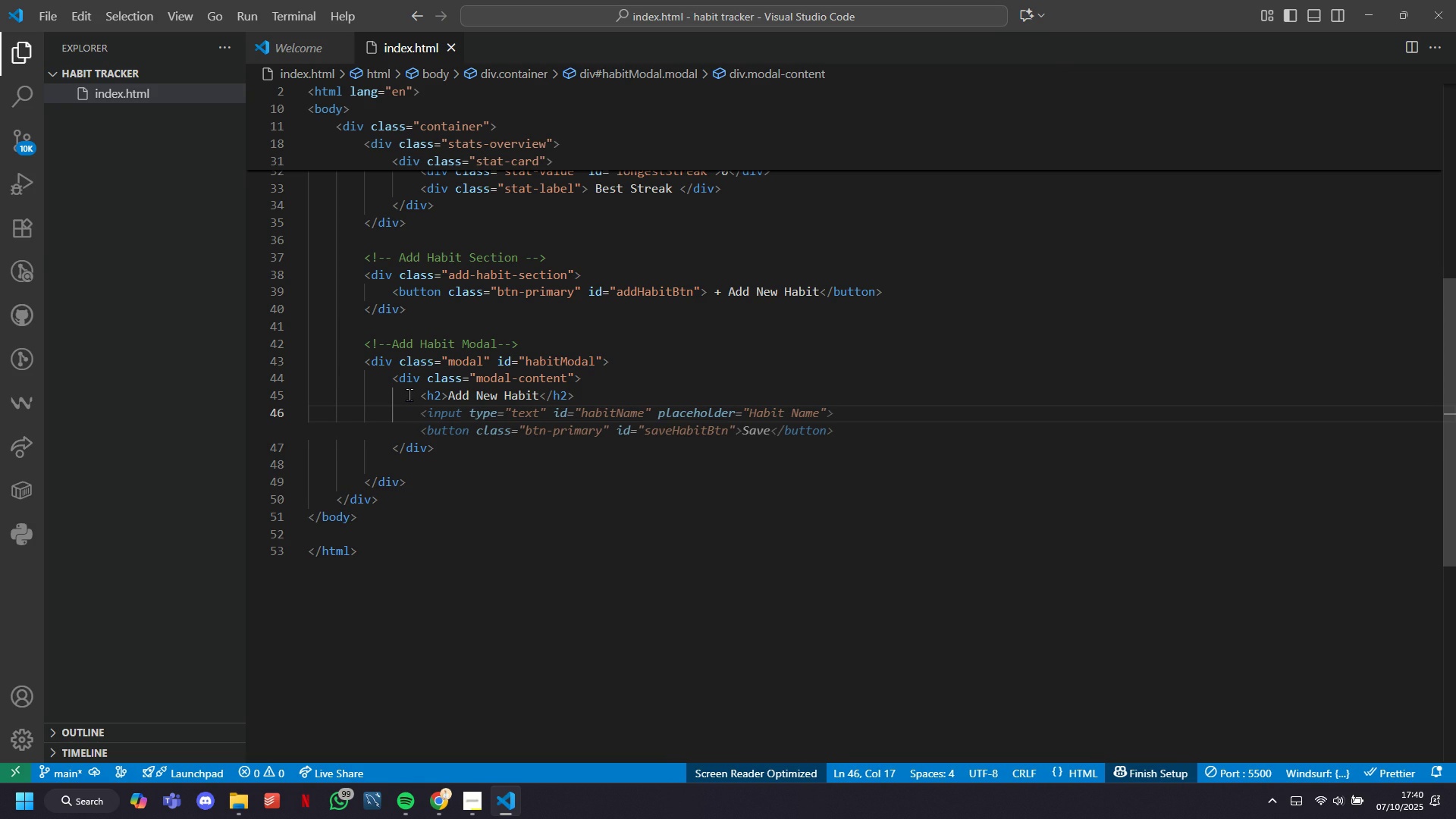 
key(ArrowUp)
 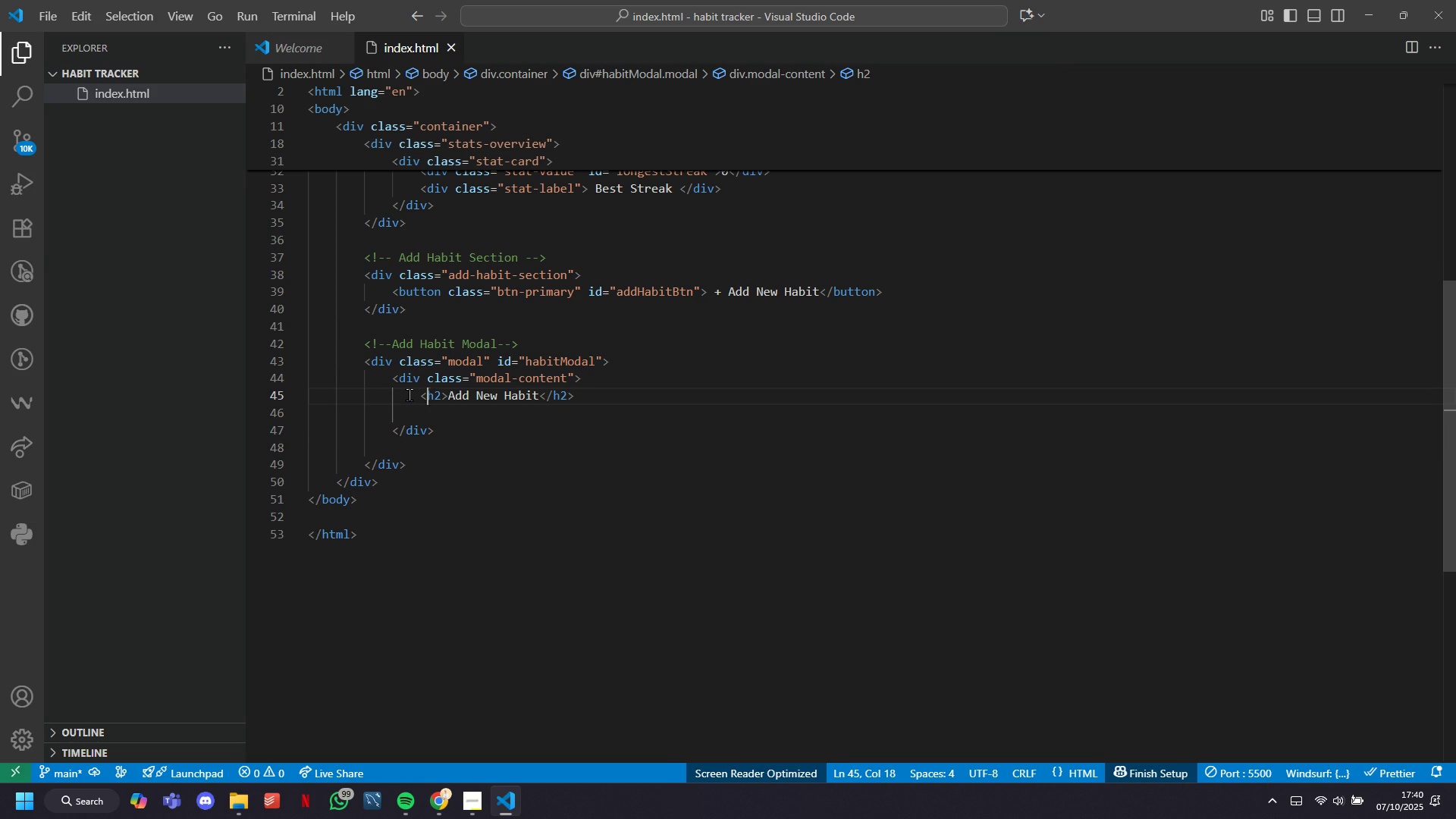 
key(ArrowRight)
 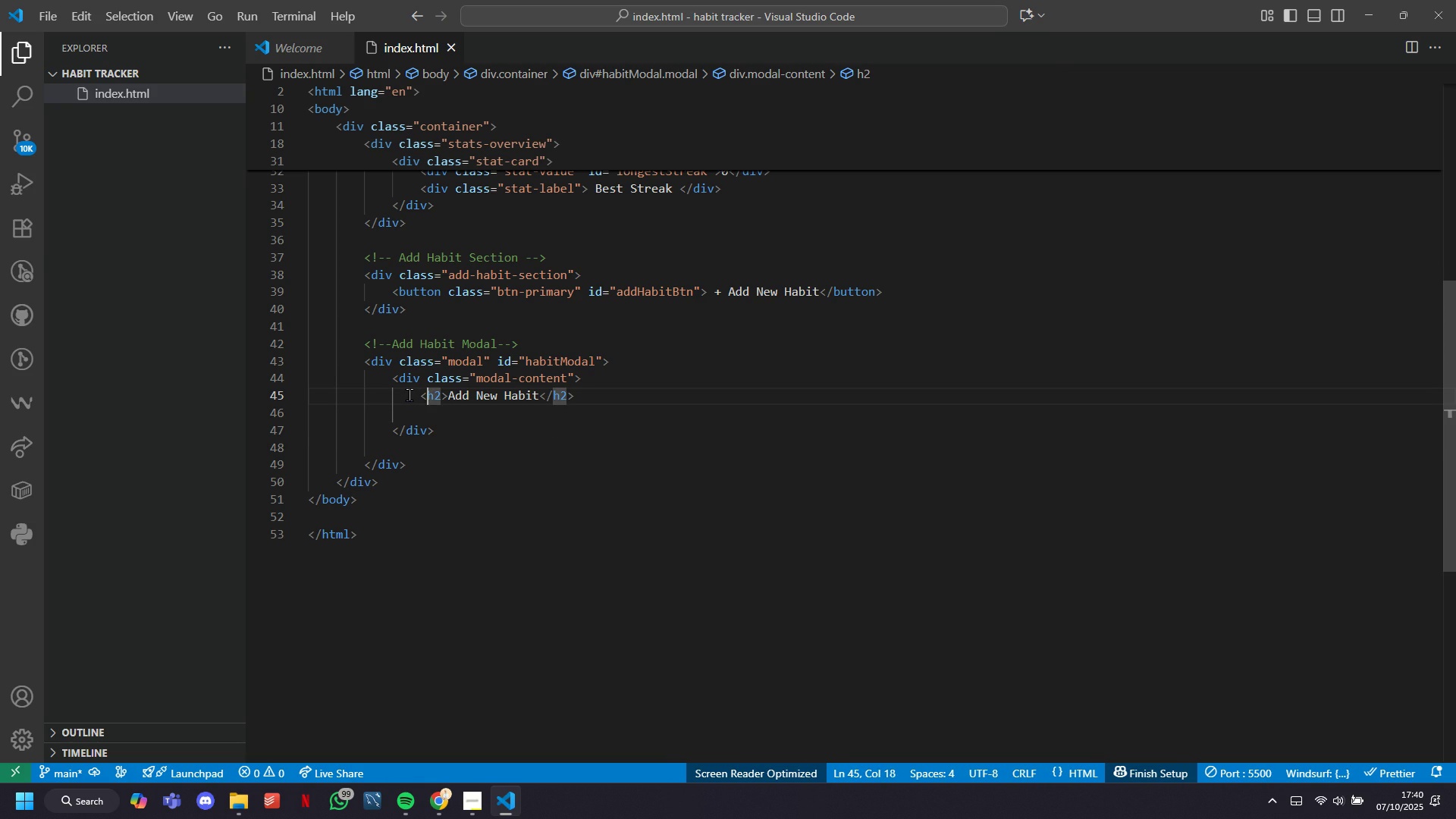 
key(ArrowRight)
 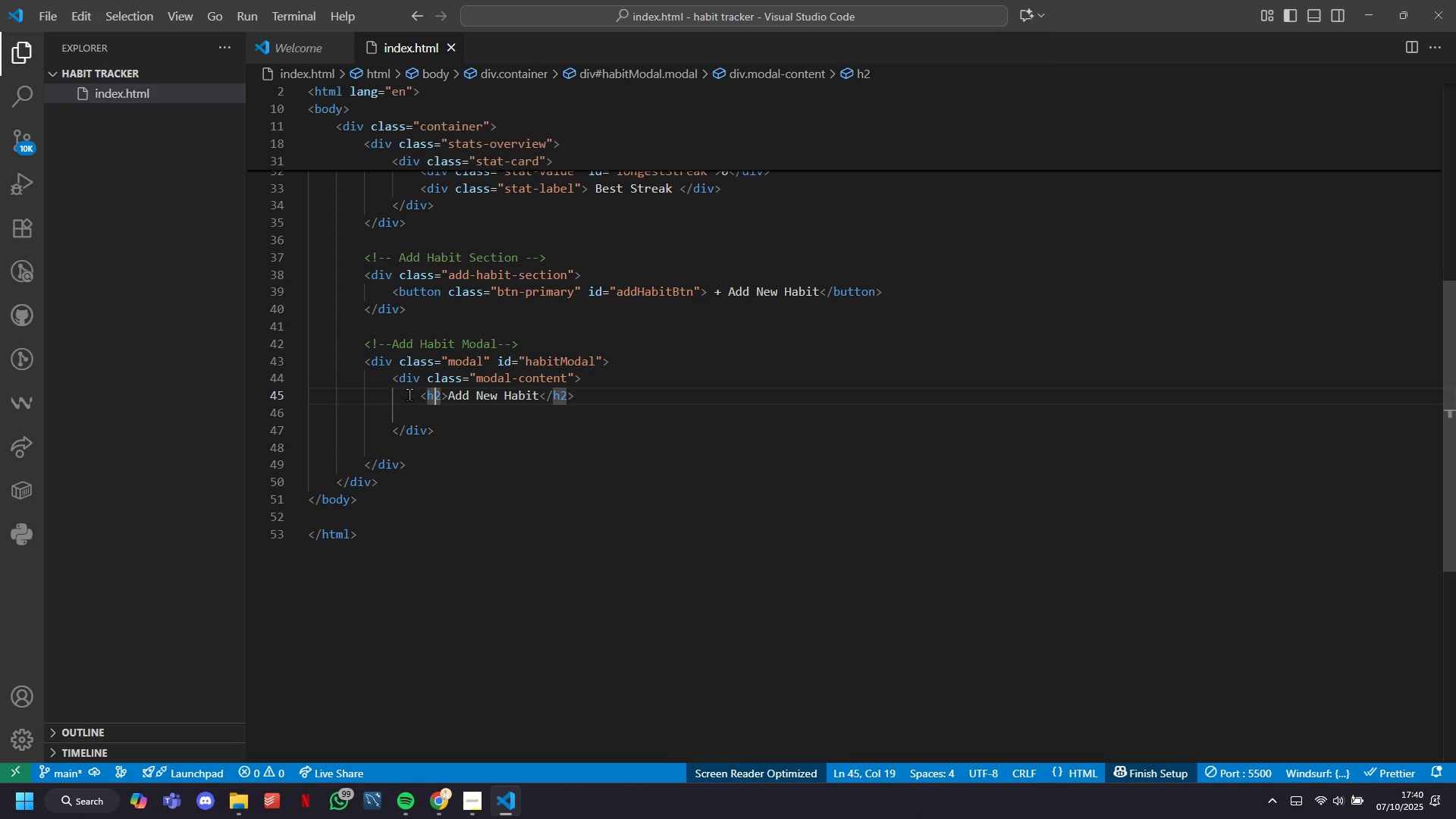 
key(ArrowRight)
 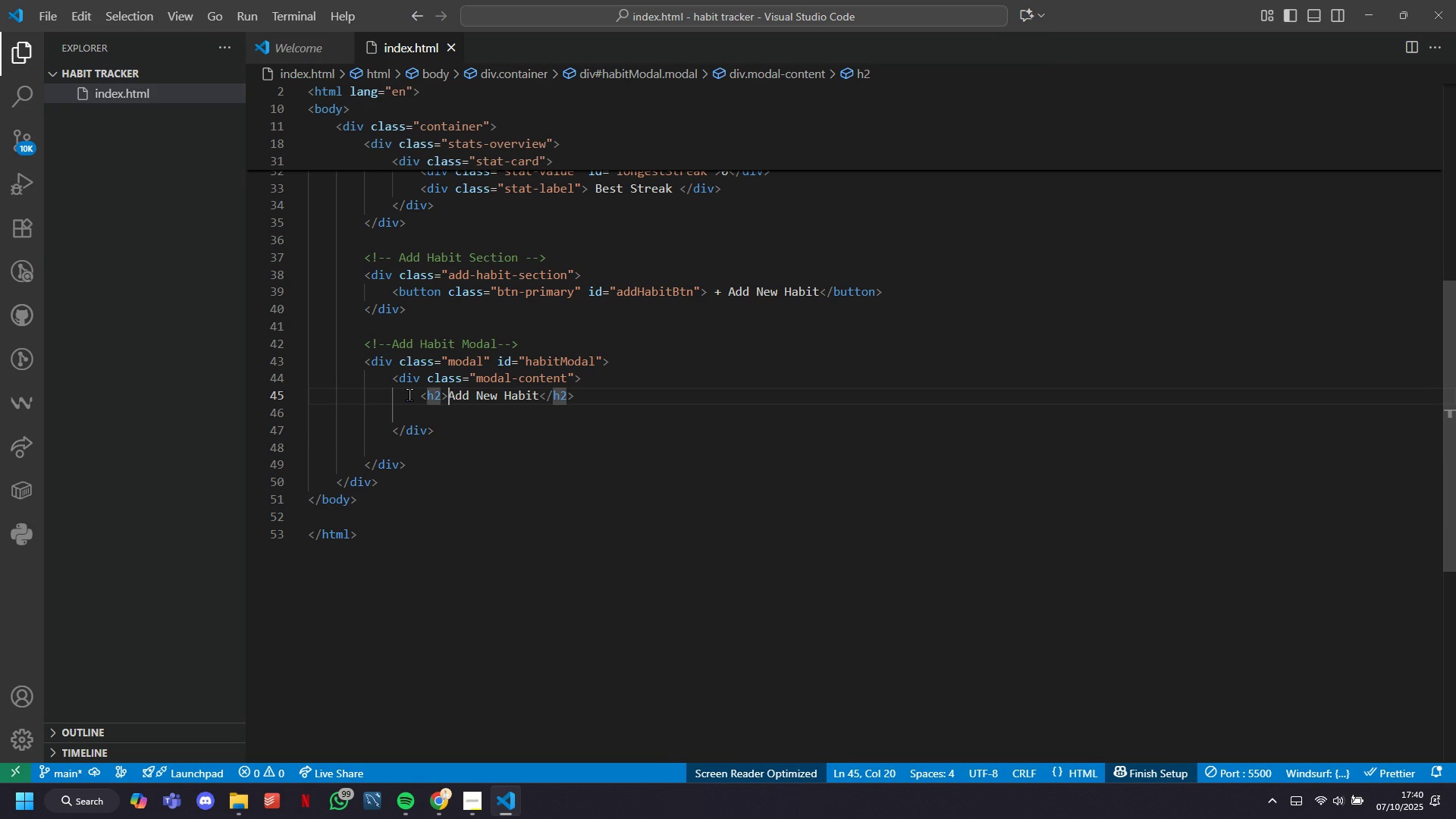 
key(ArrowRight)
 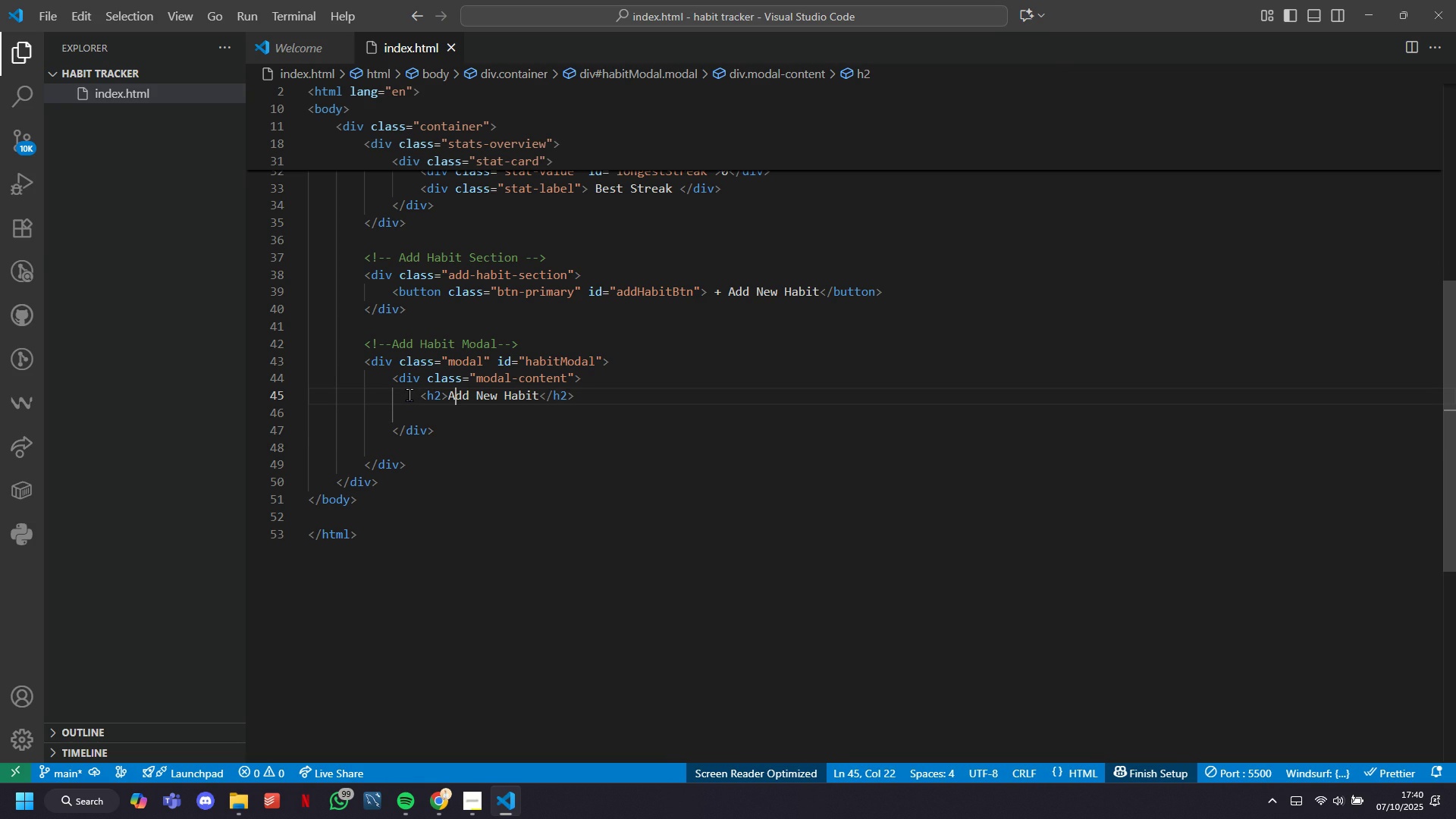 
key(ArrowRight)
 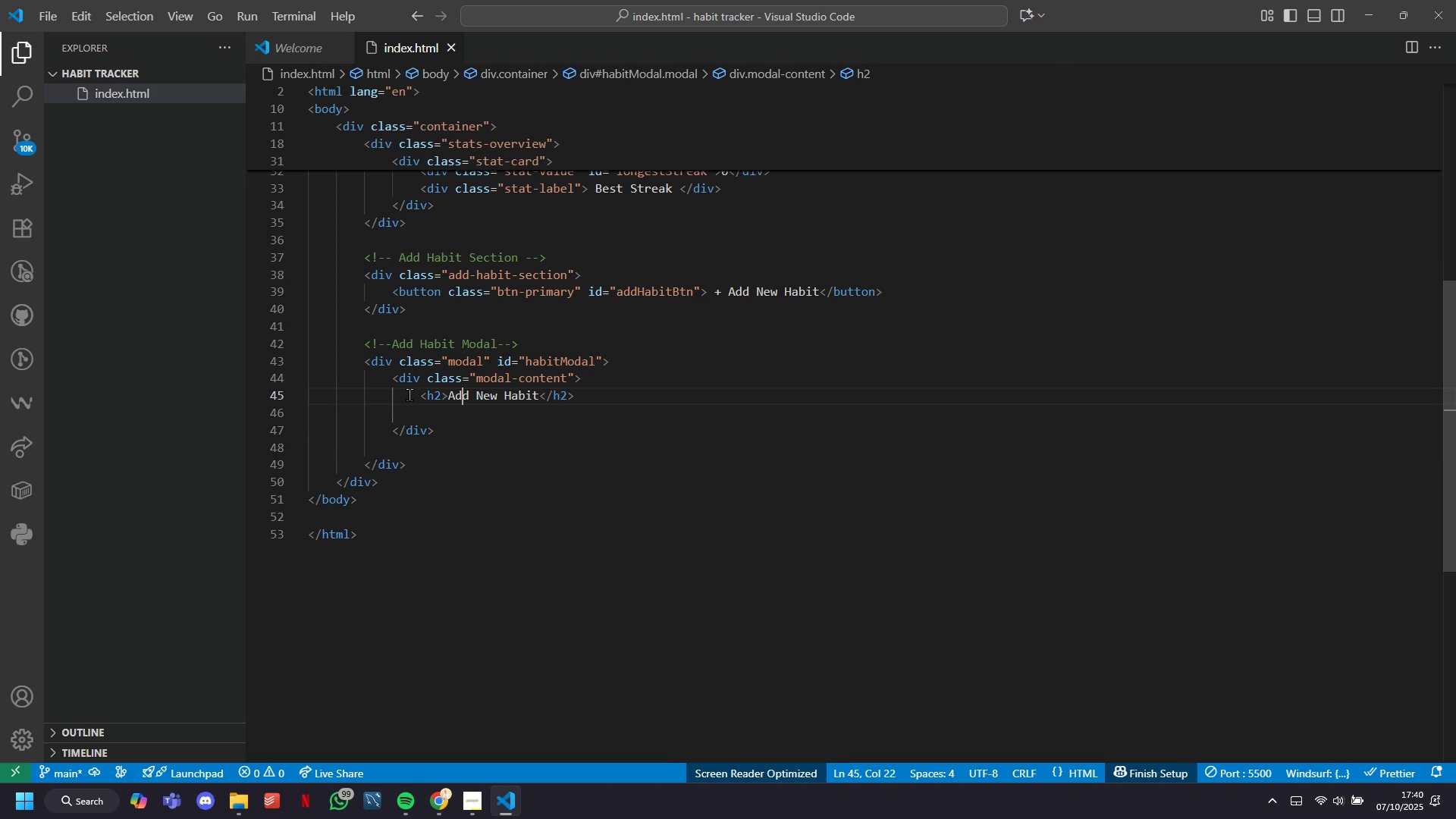 
key(ArrowRight)
 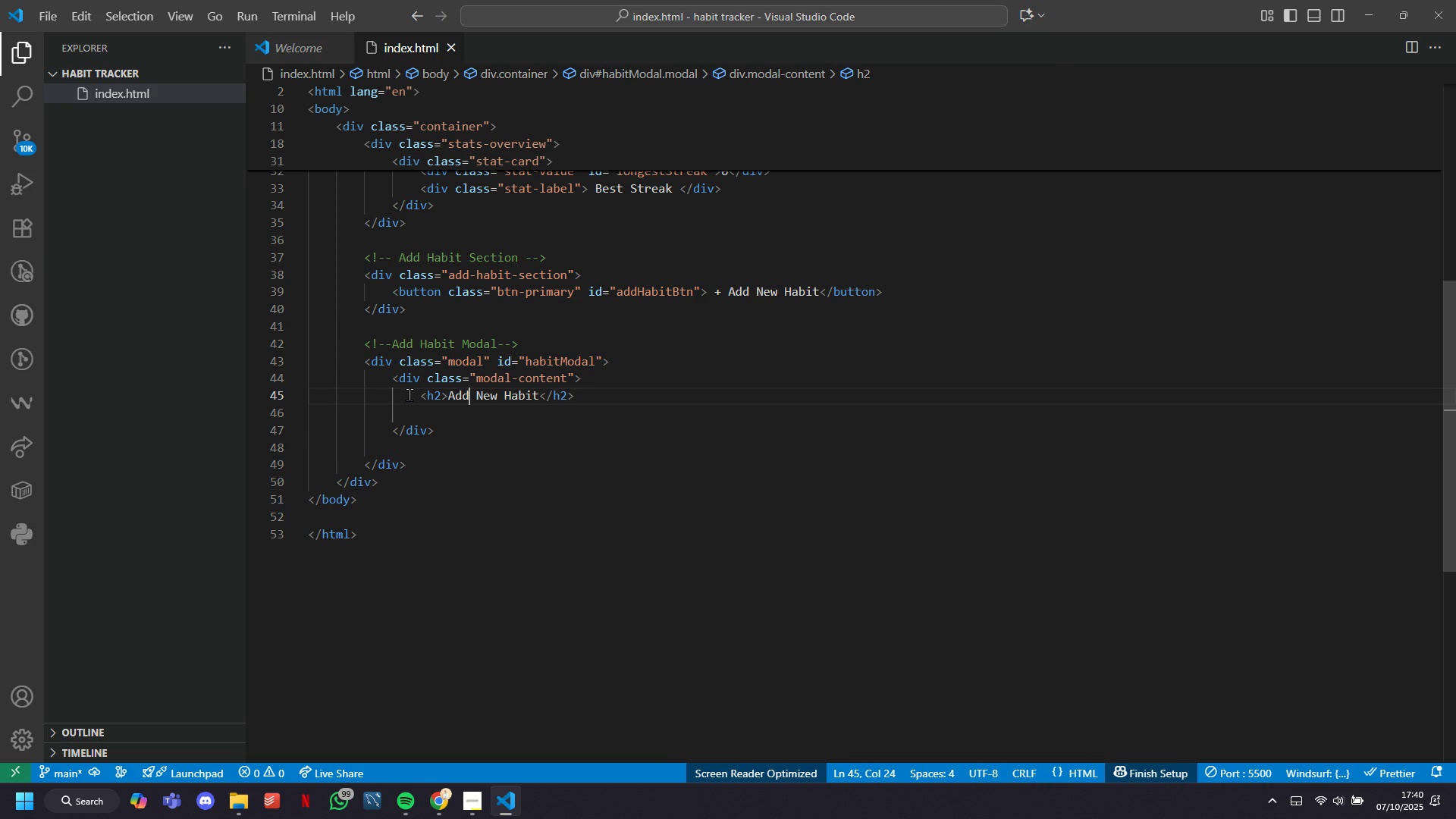 
key(ArrowRight)
 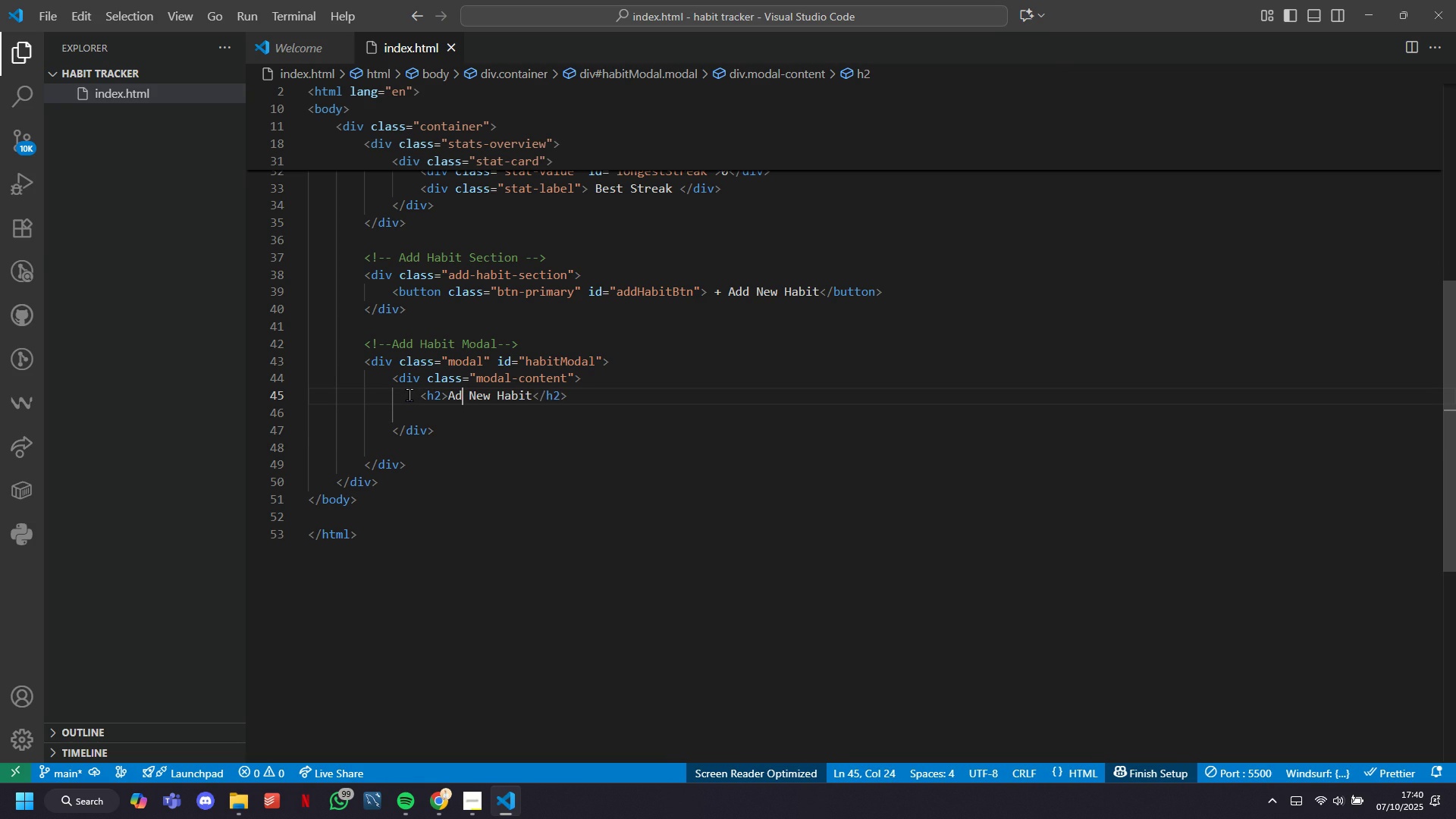 
key(Backspace)
key(Backspace)
key(Backspace)
type(Create)